 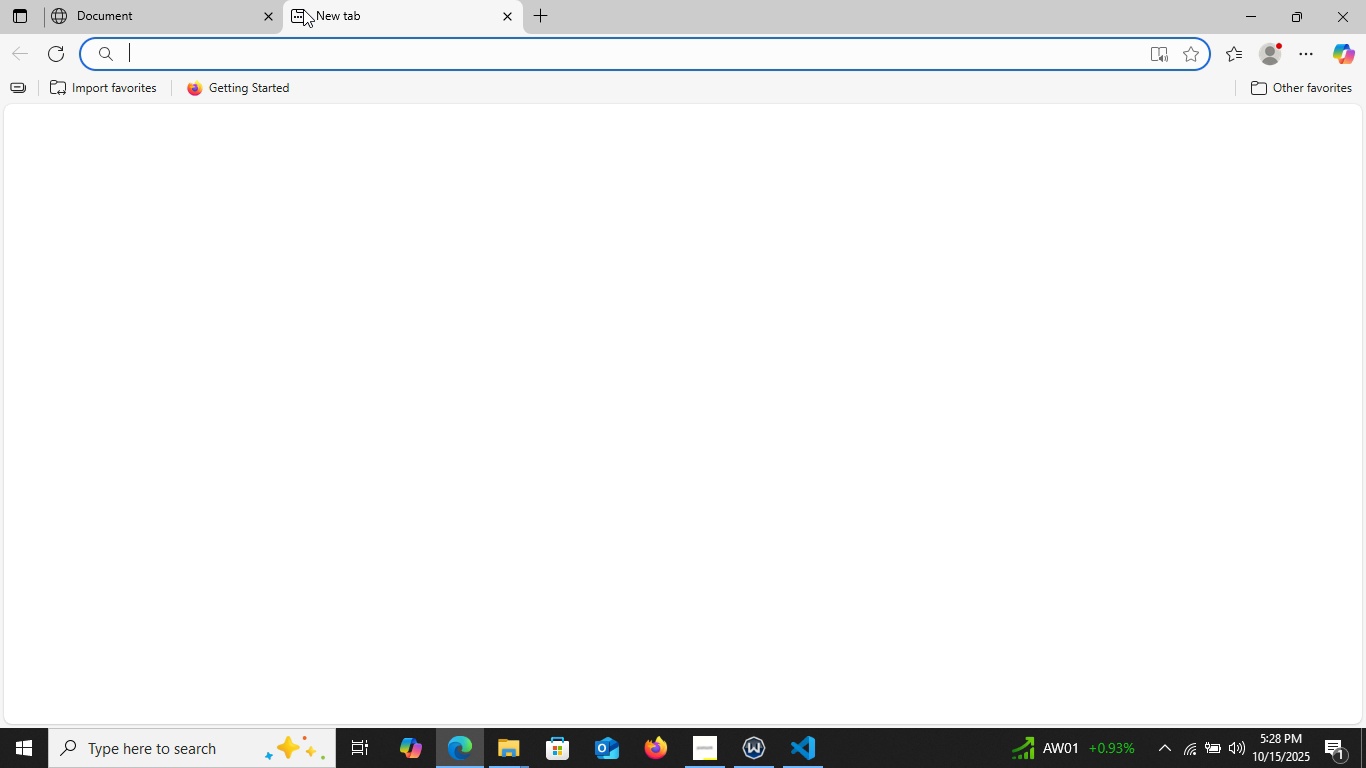 
type(bo)
 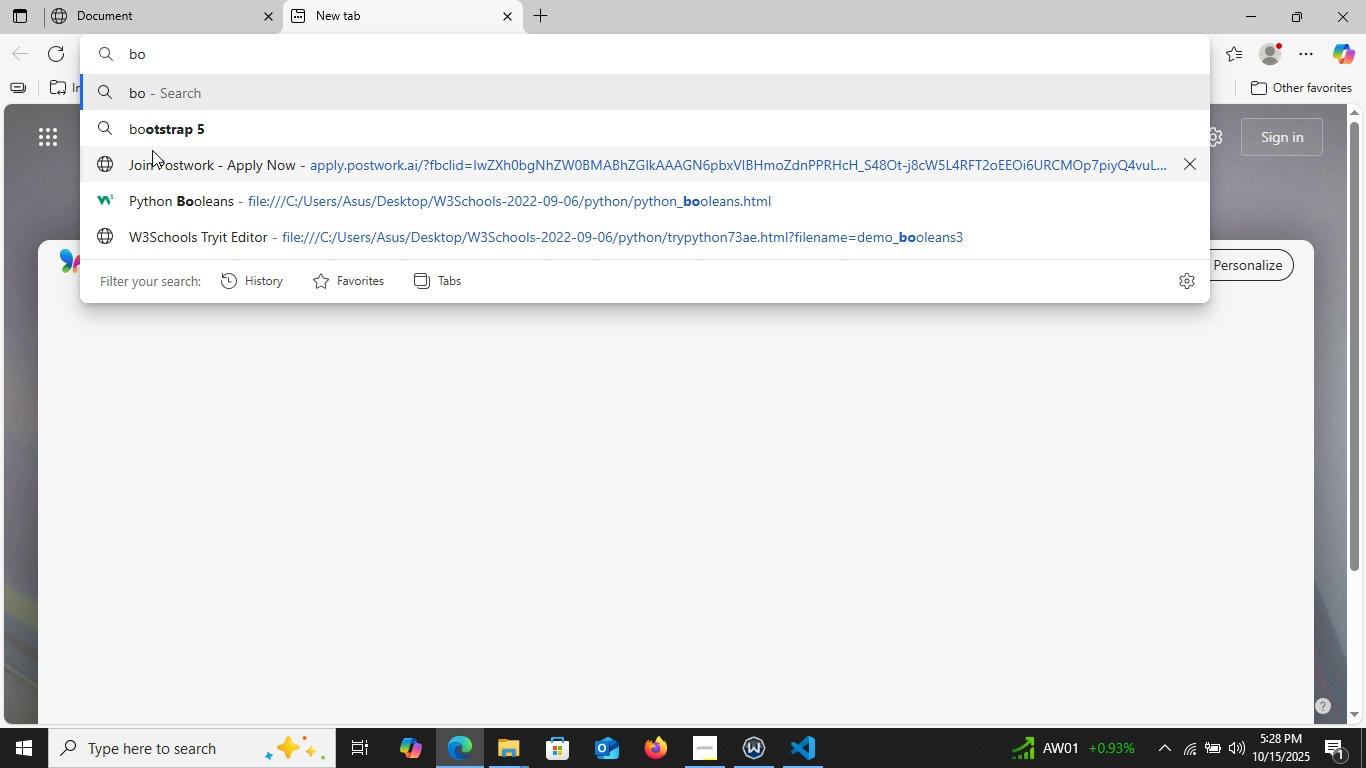 
left_click([154, 133])
 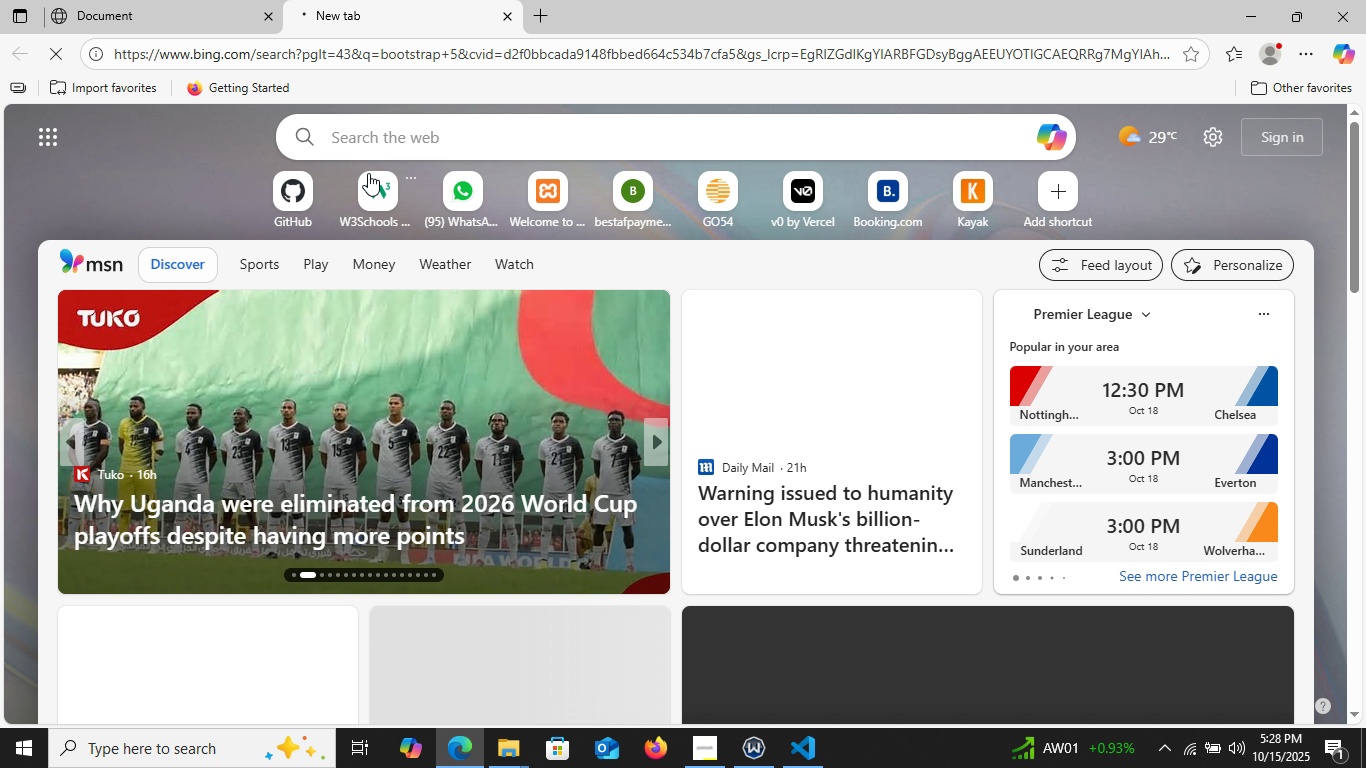 
wait(8.84)
 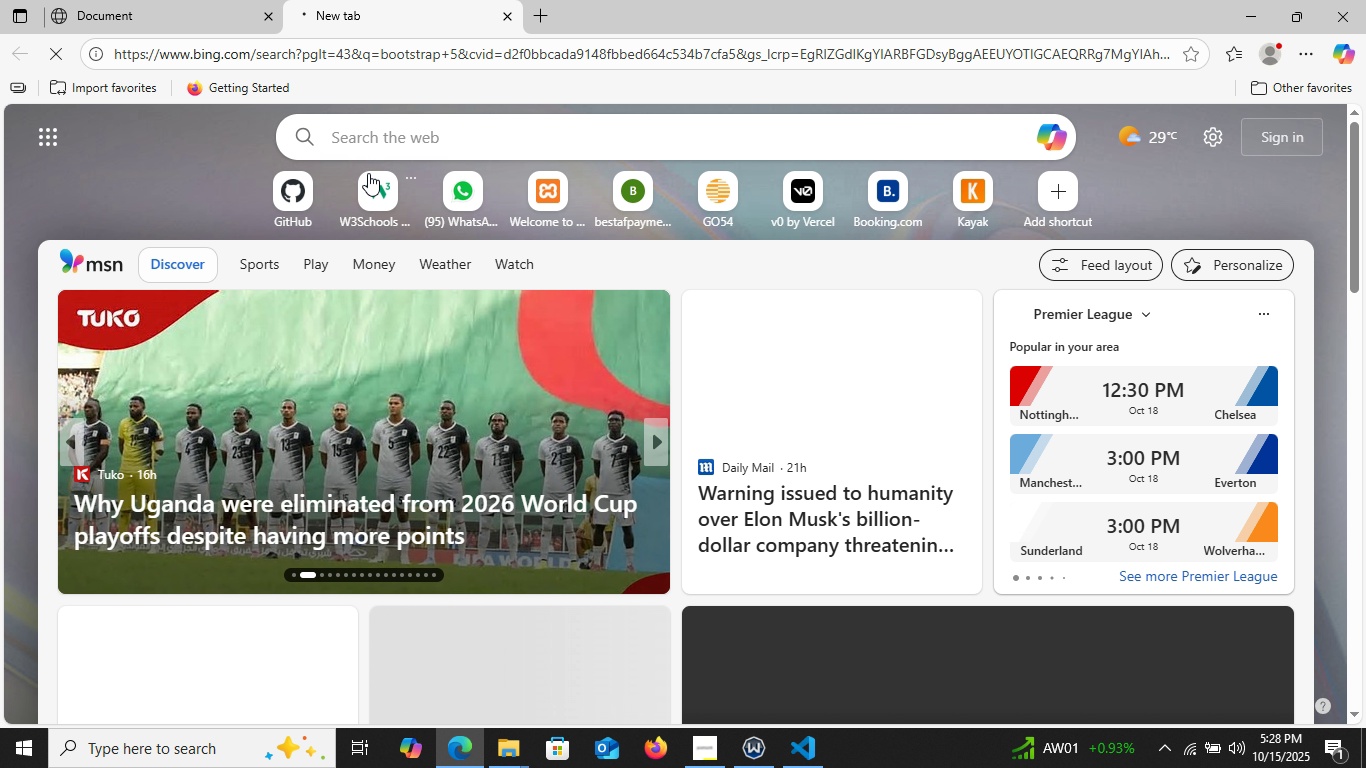 
left_click([334, 430])
 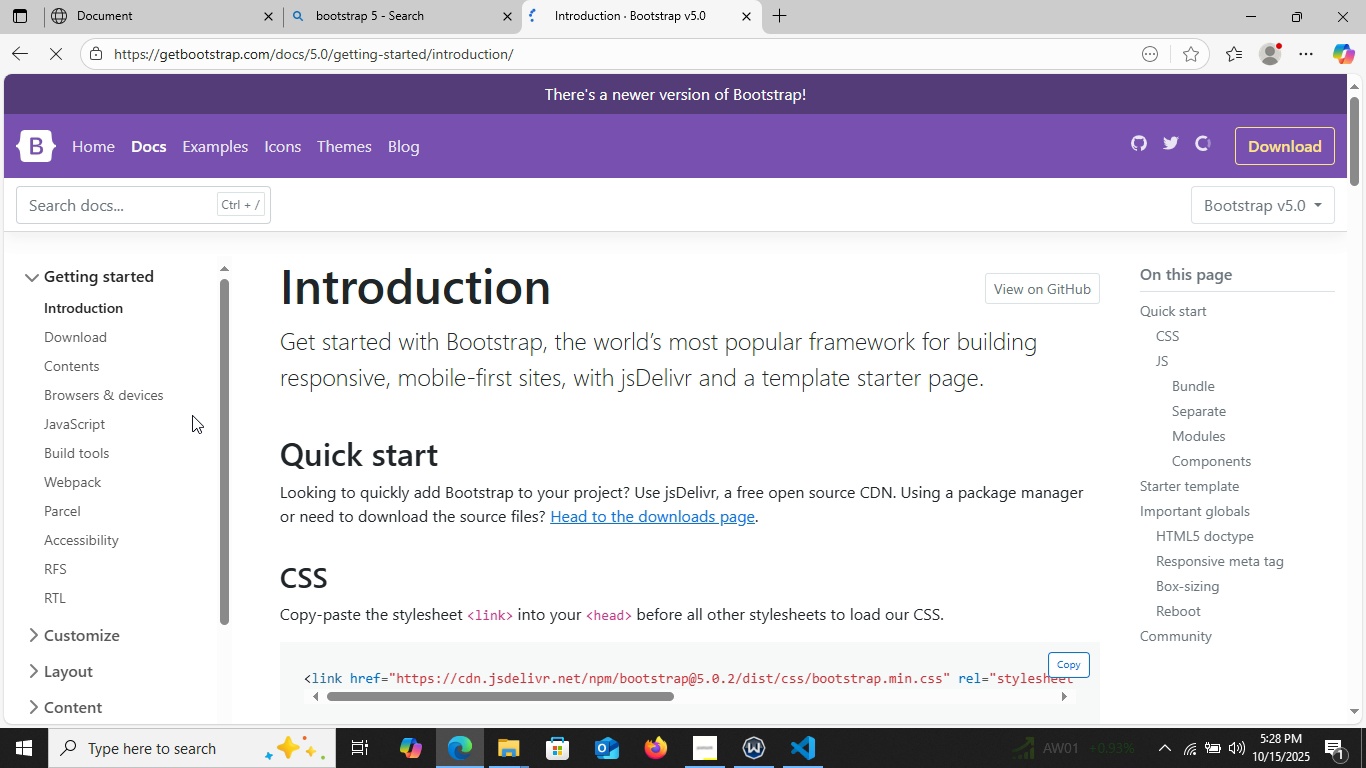 
wait(21.14)
 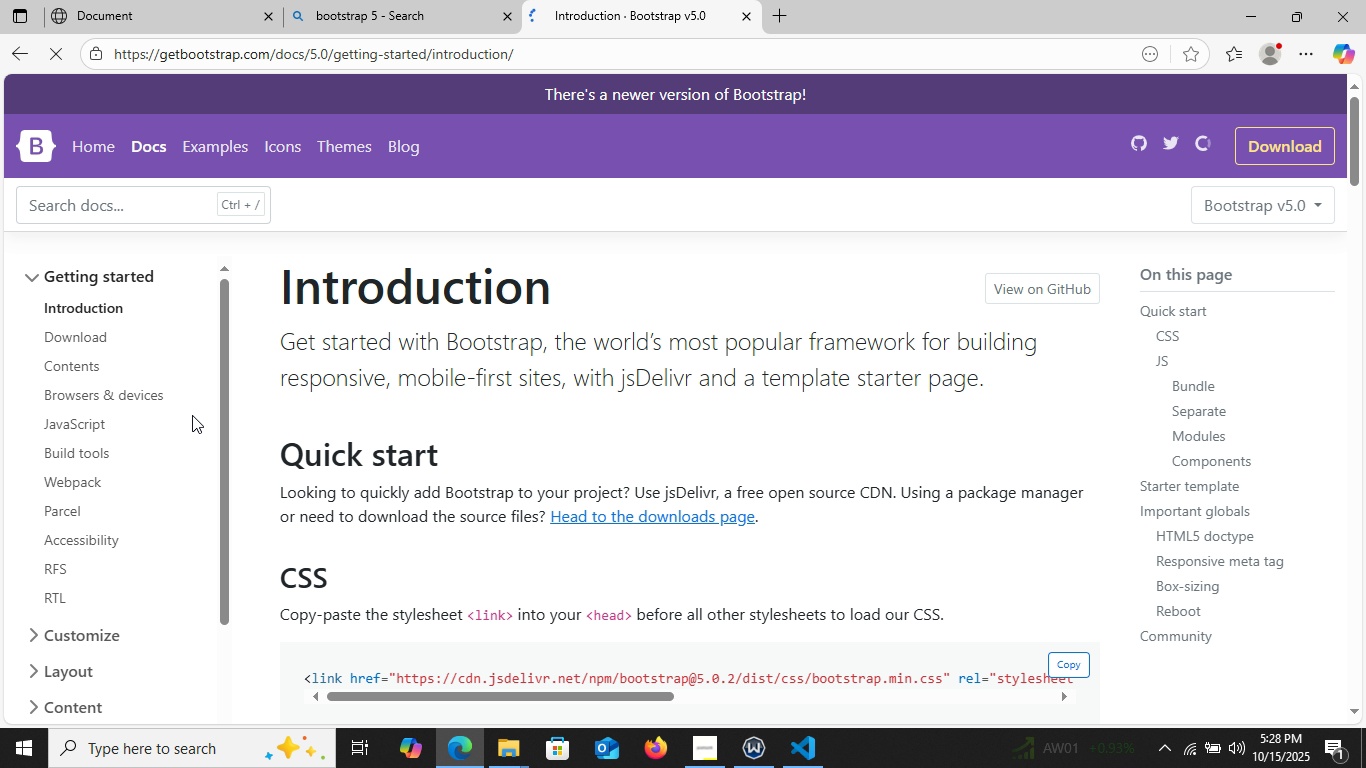 
mouse_move([1355, 150])
 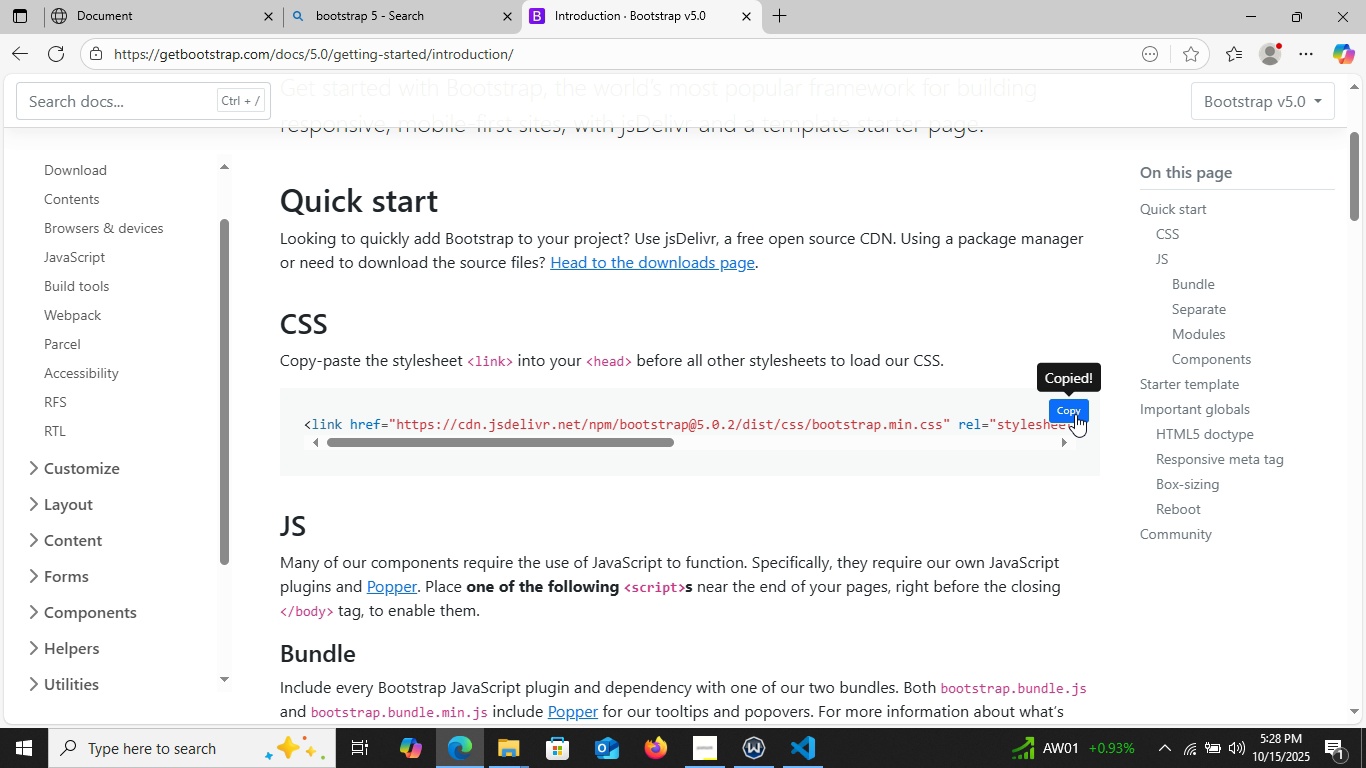 
left_click([1075, 414])
 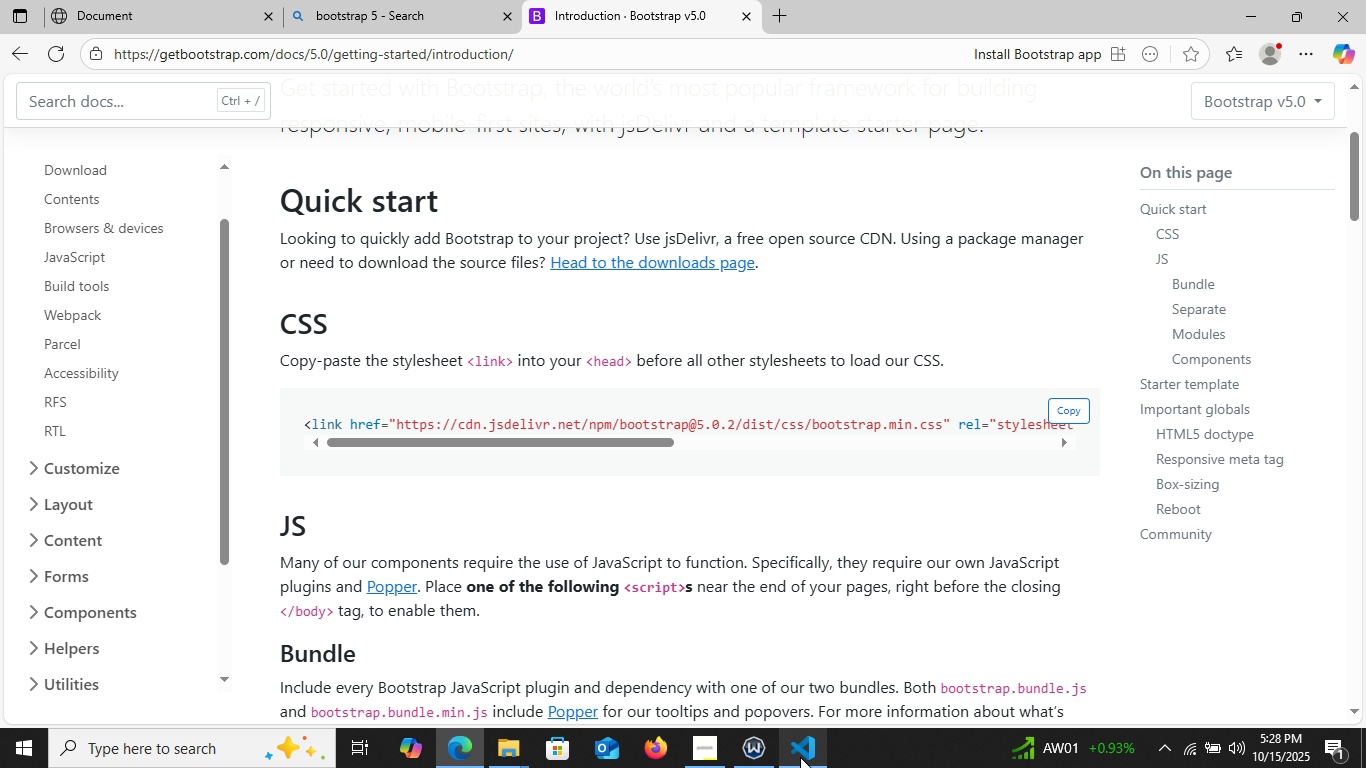 
left_click([799, 757])
 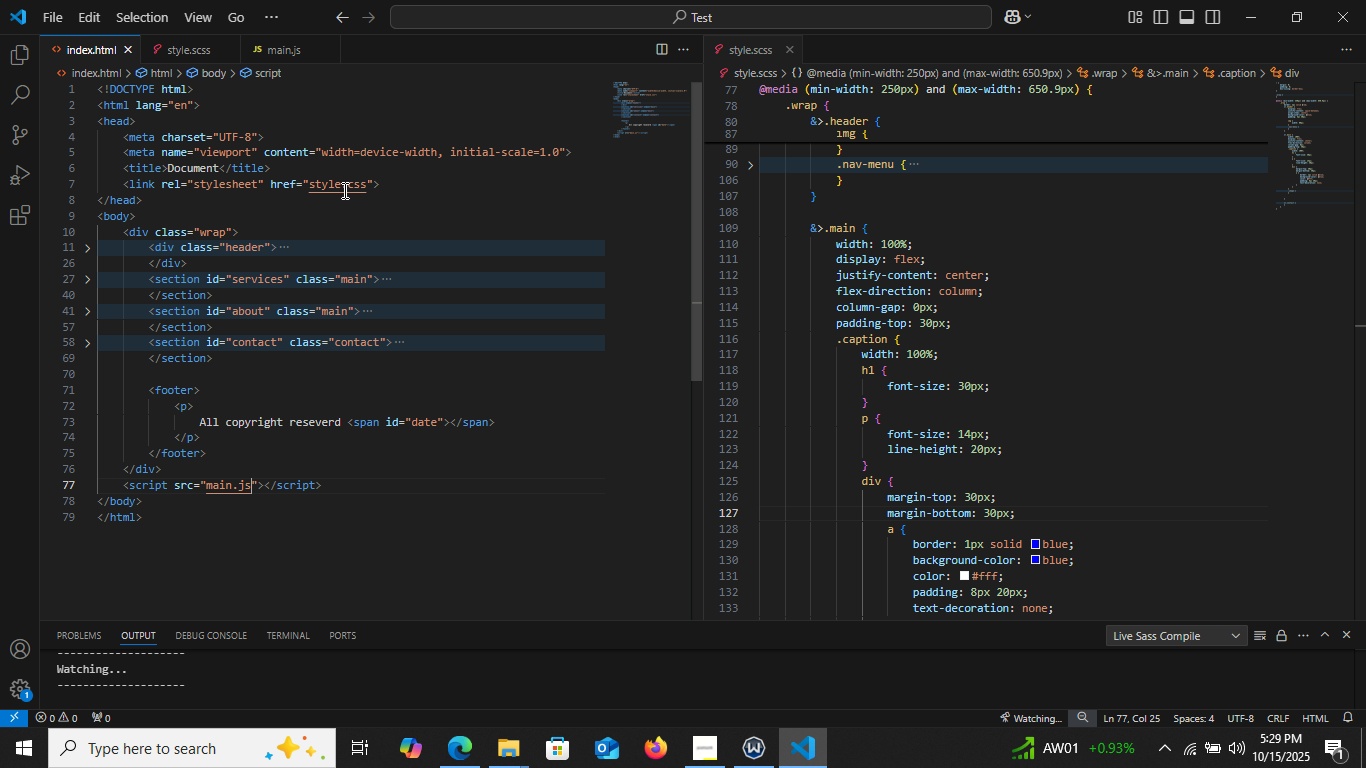 
left_click([419, 184])
 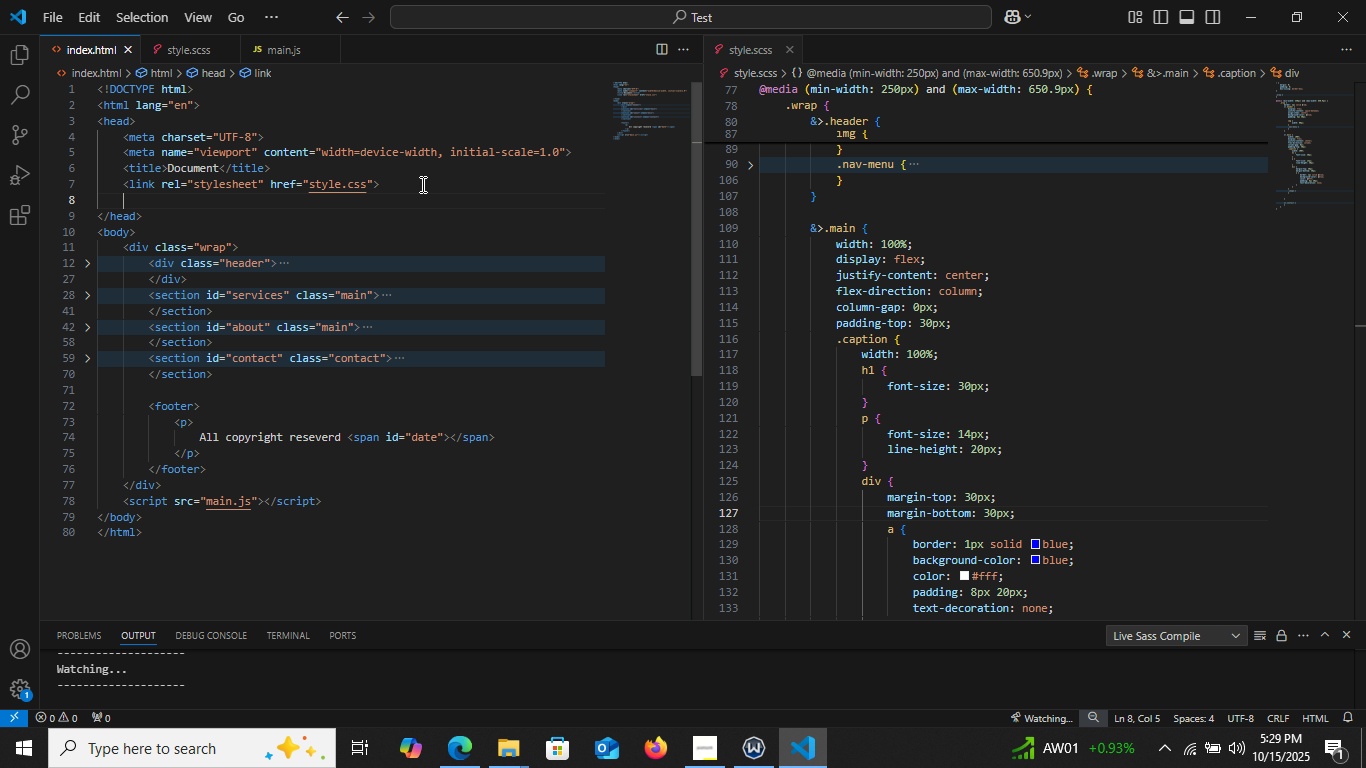 
key(Enter)
 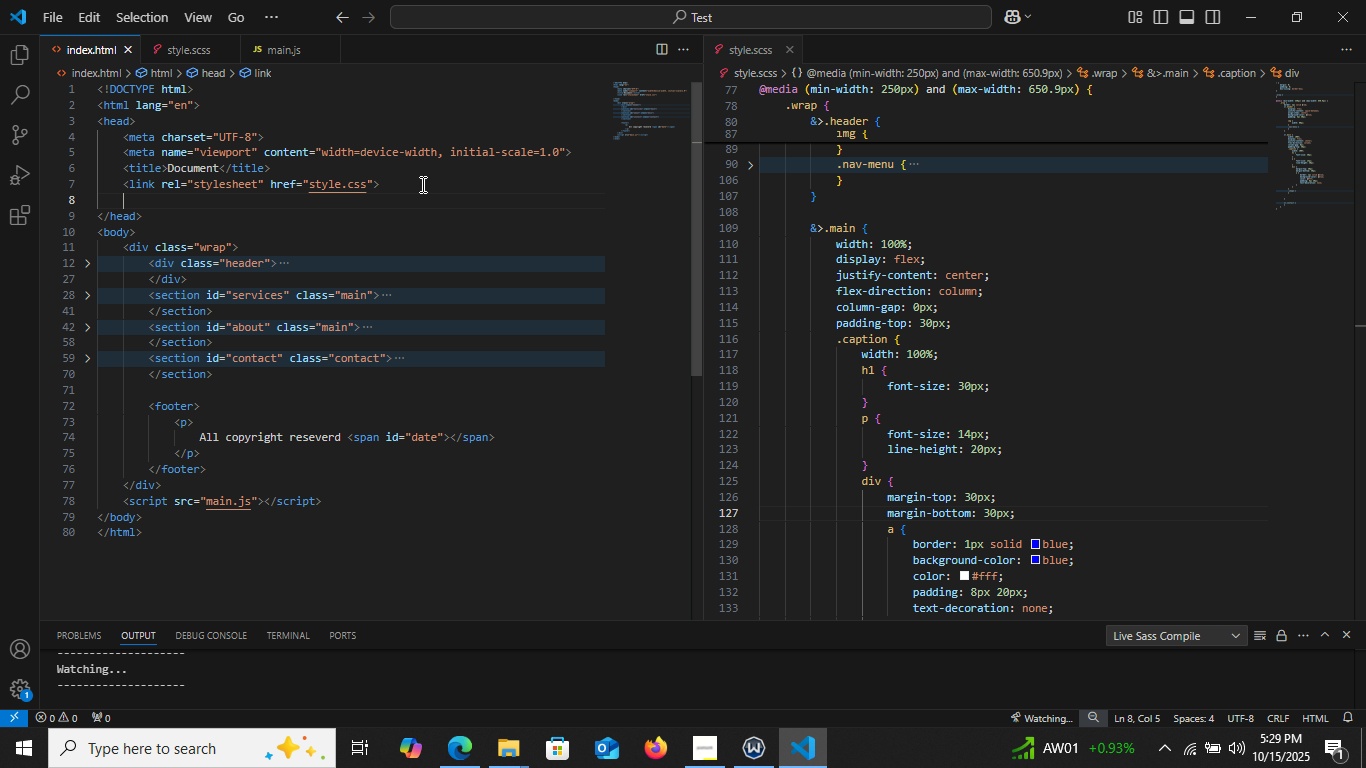 
key(Control+V)
 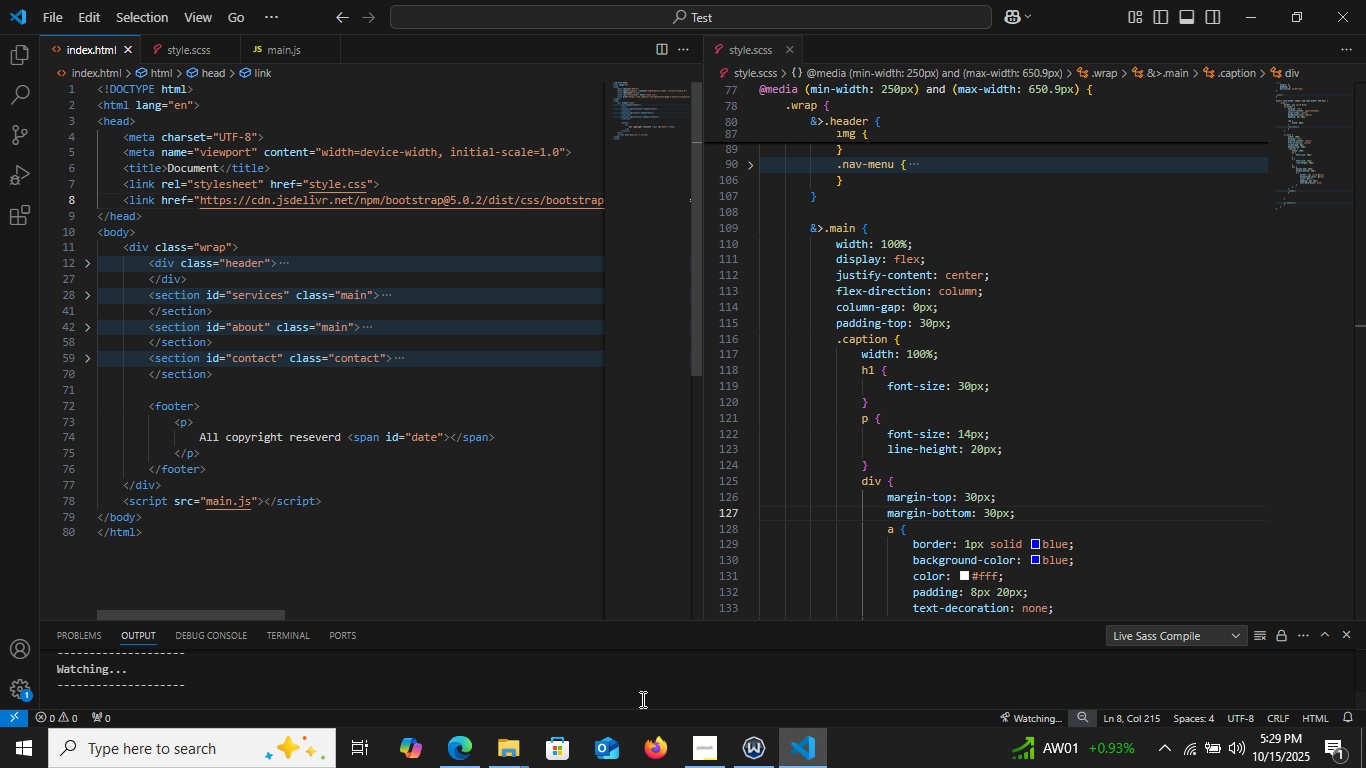 
left_click([459, 753])
 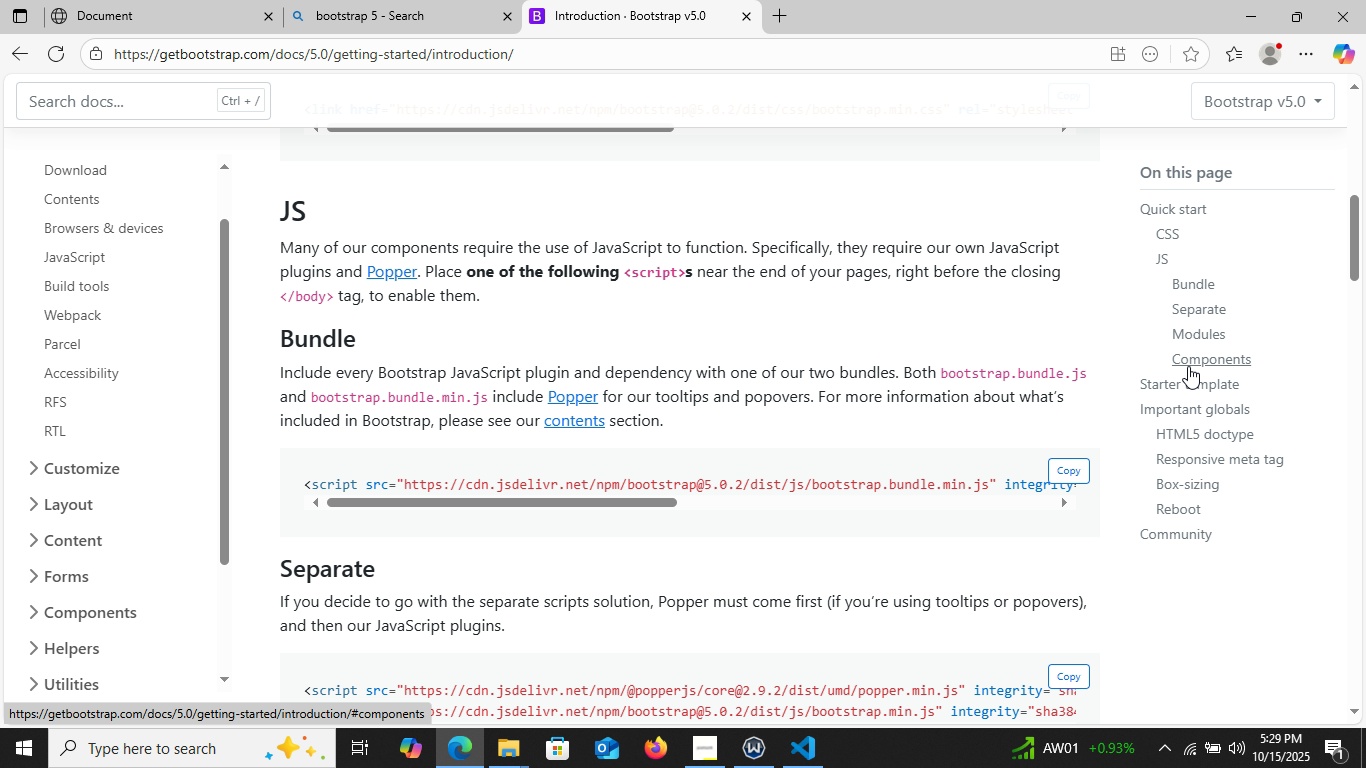 
wait(5.1)
 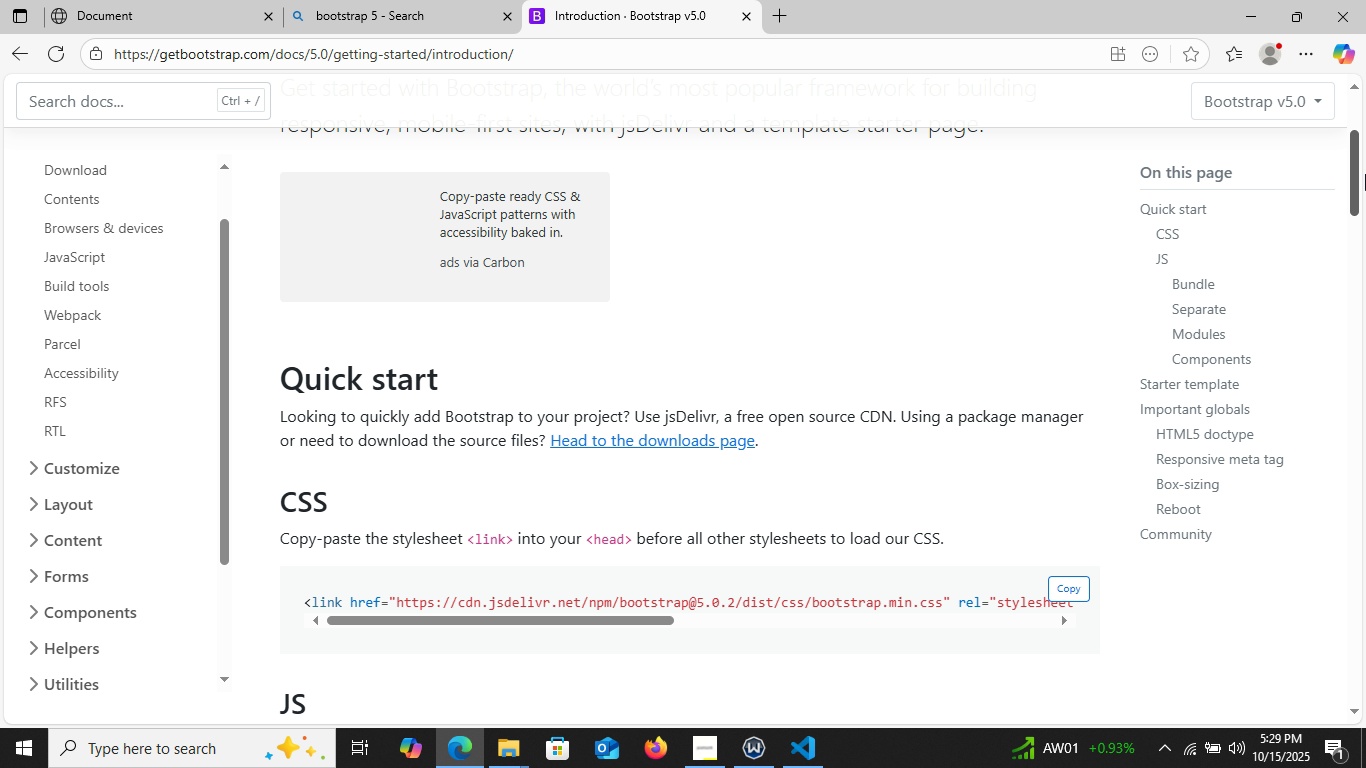 
left_click([1060, 462])
 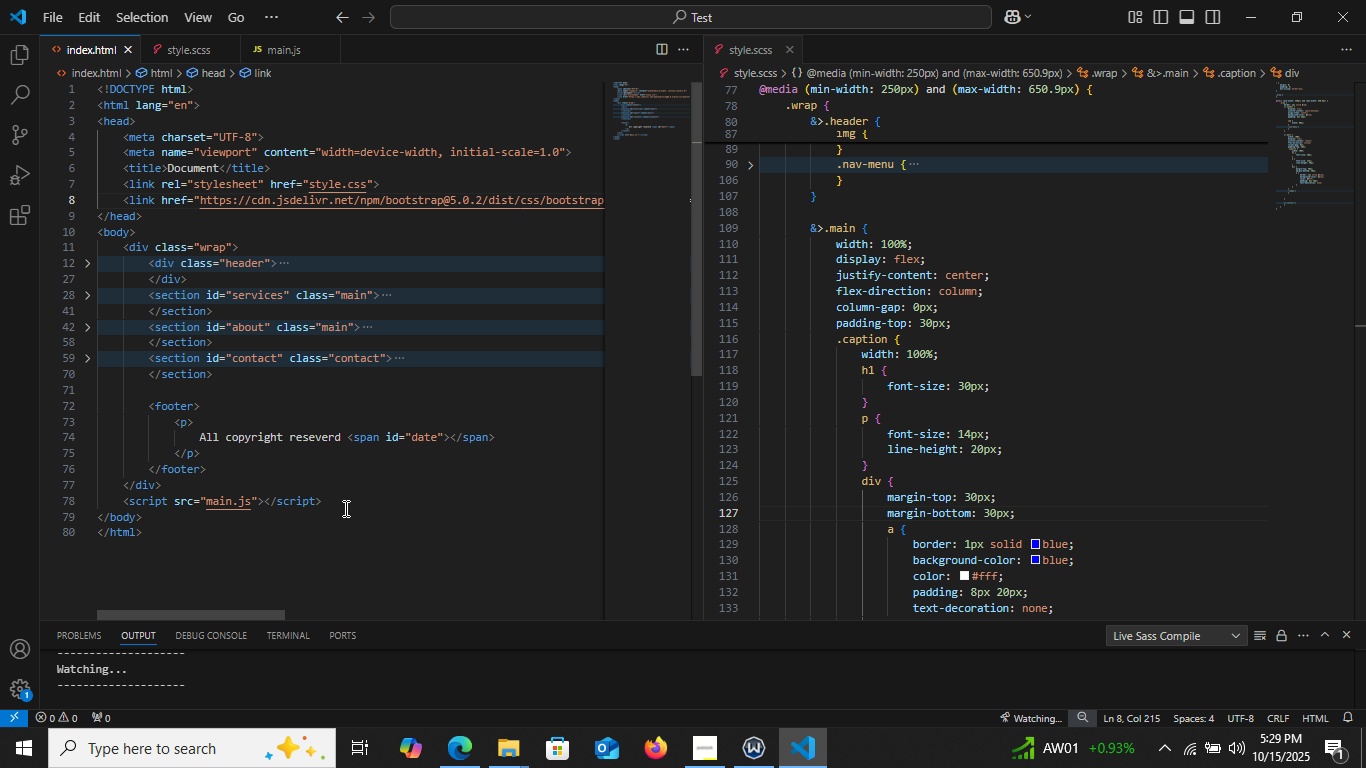 
wait(6.6)
 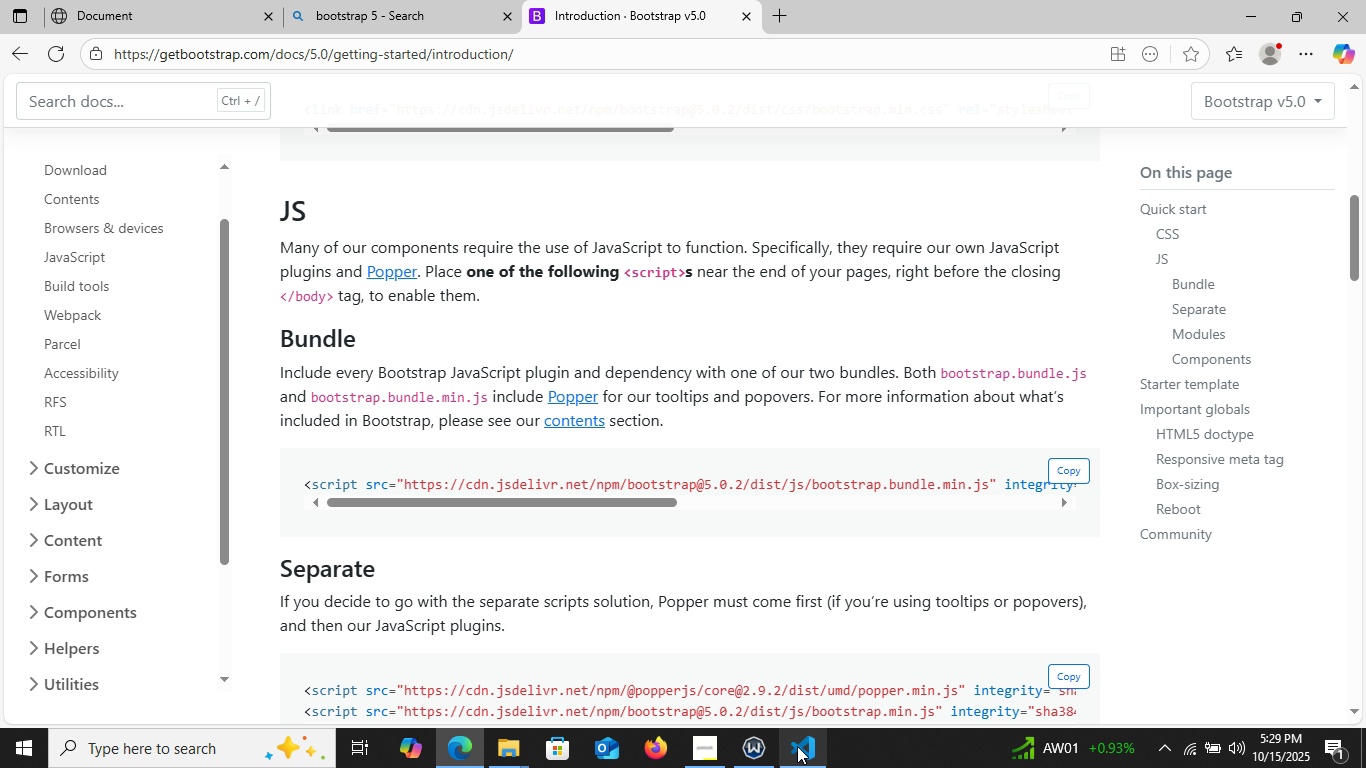 
key(Enter)
 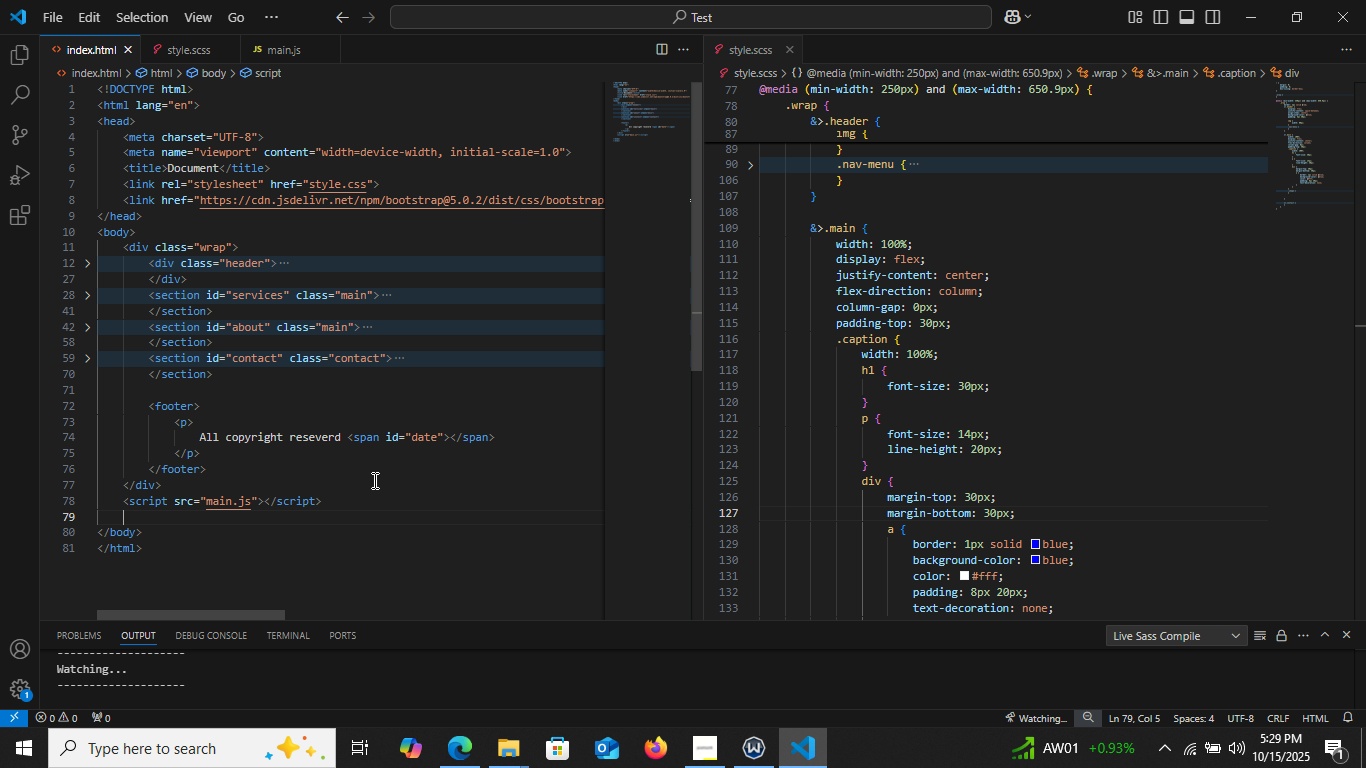 
key(Control+V)
 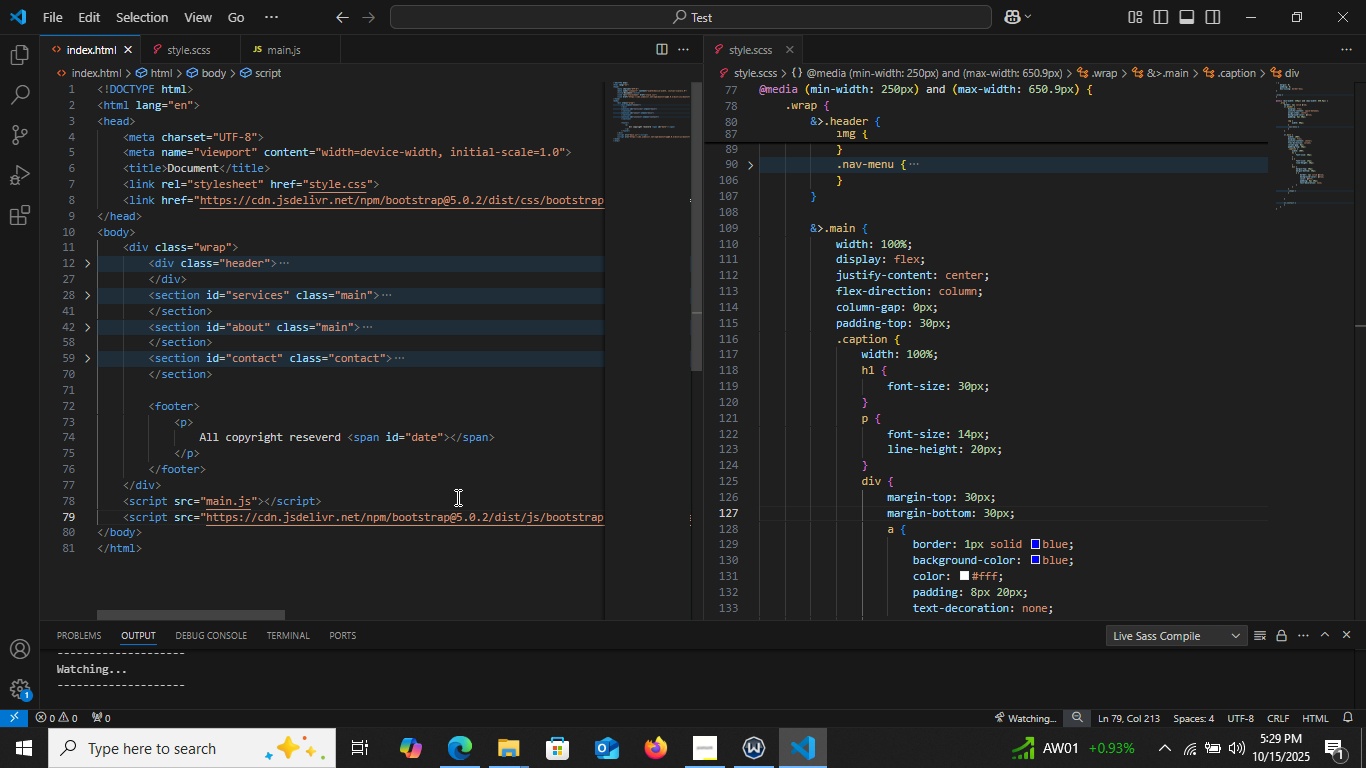 
wait(8.0)
 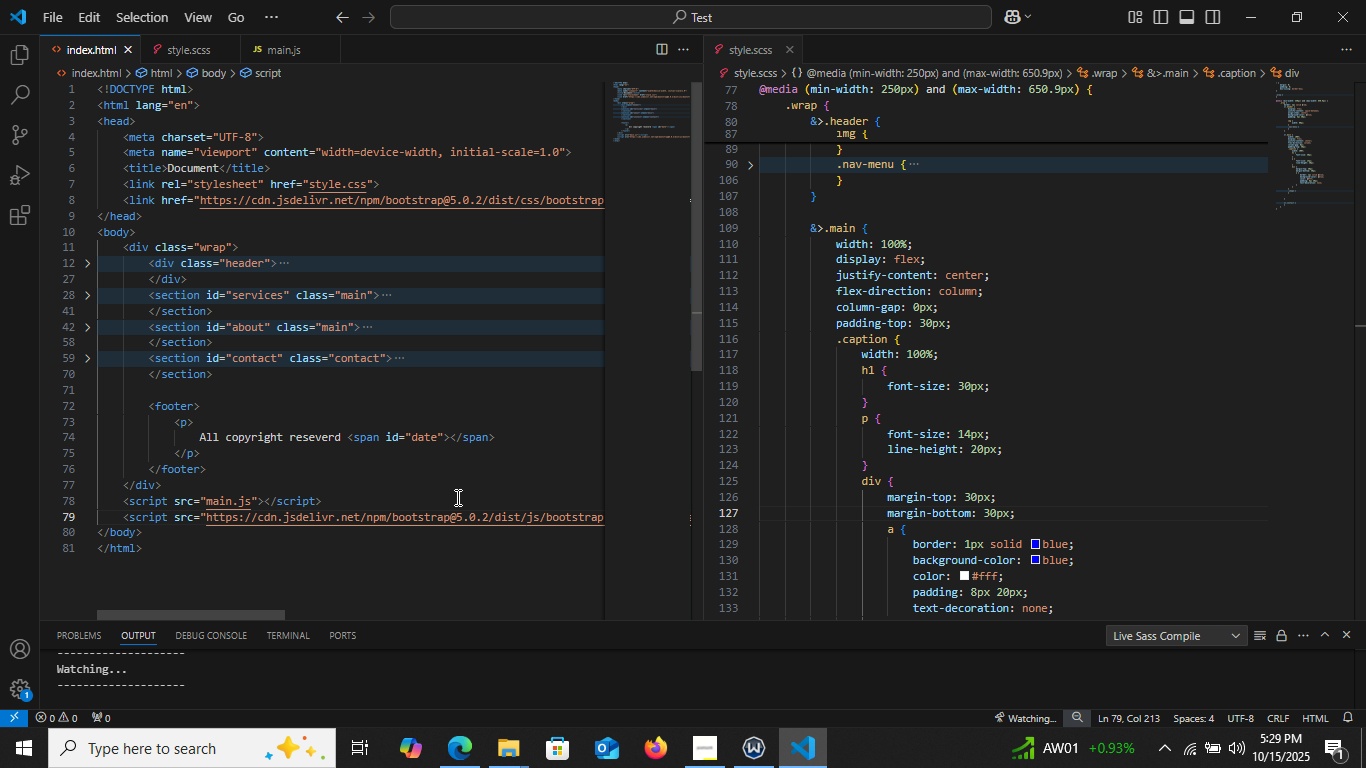 
left_click([86, 262])
 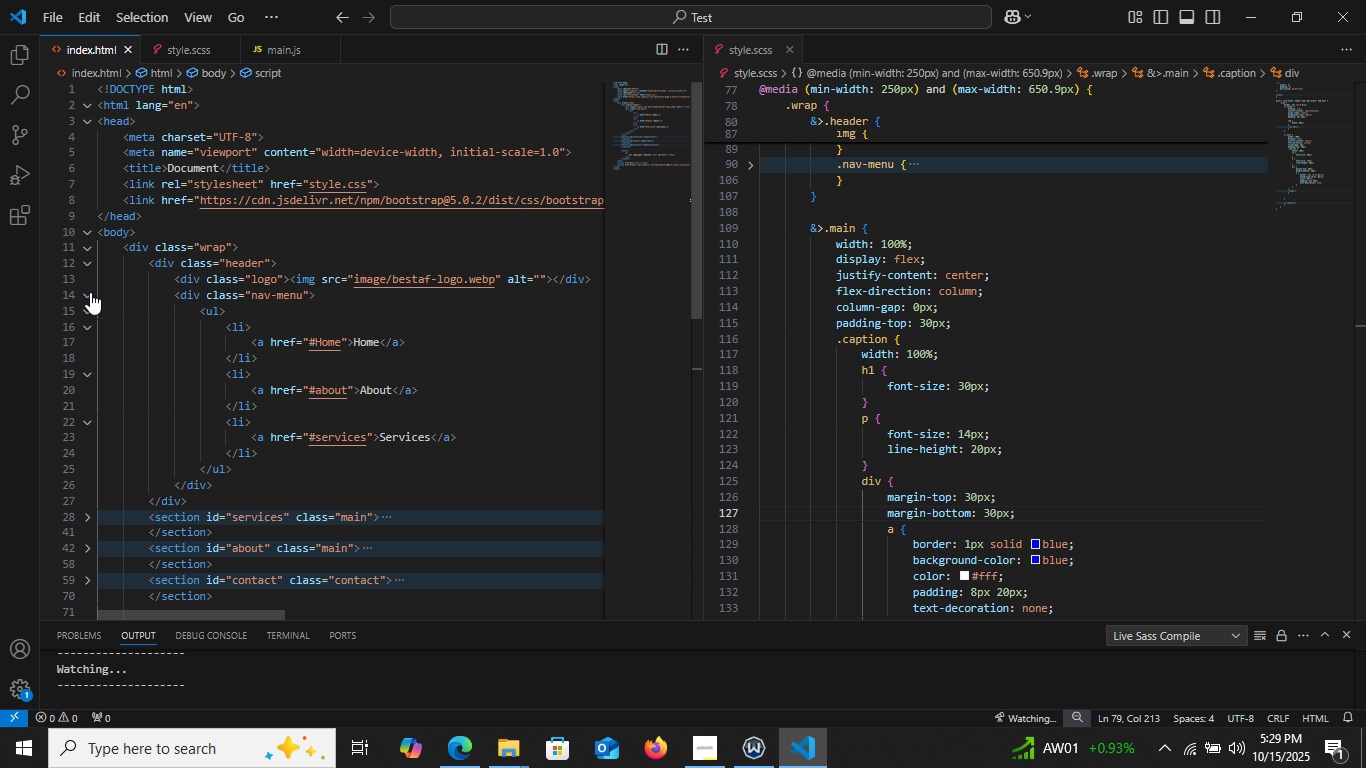 